 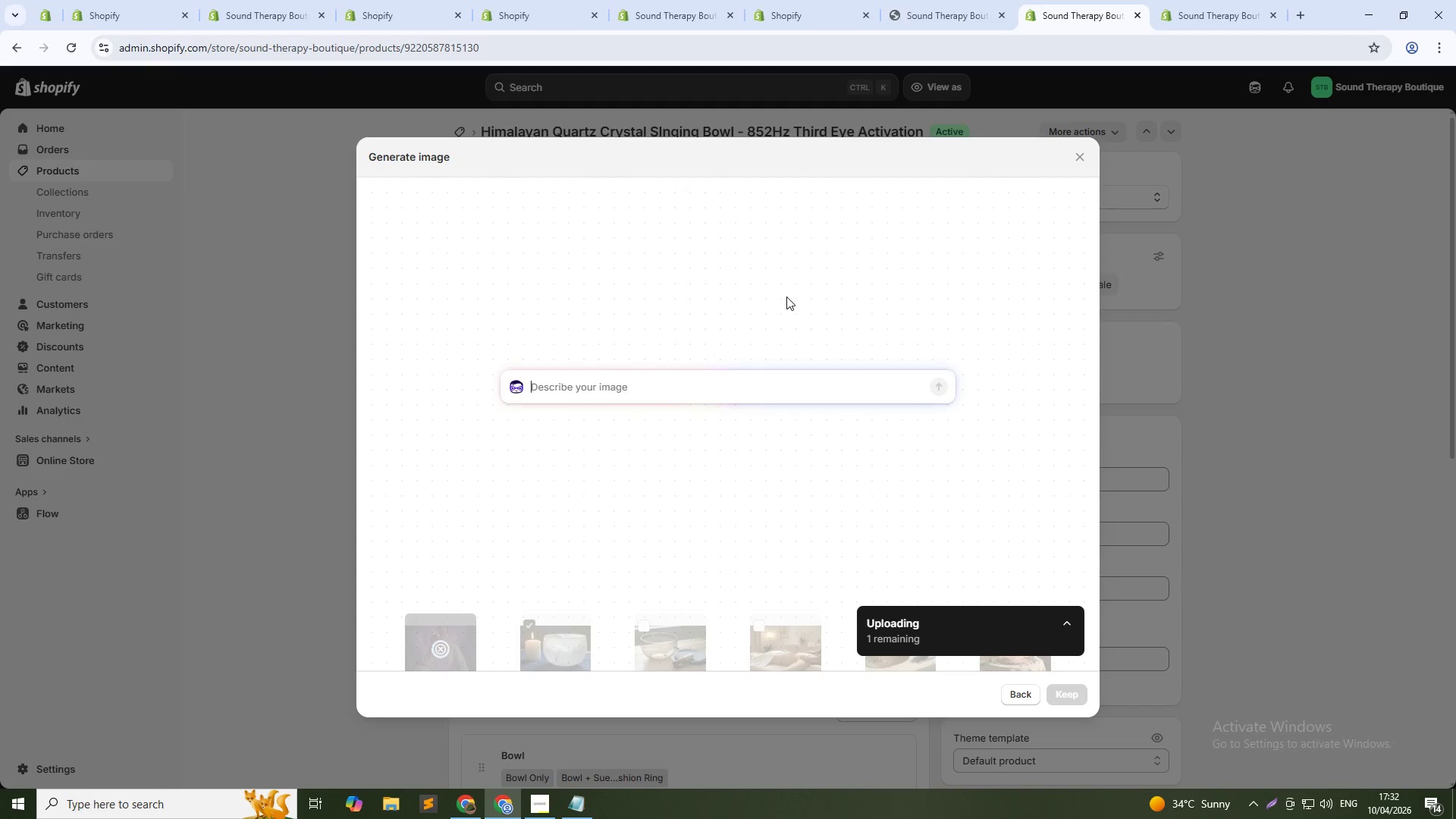 
type(Himalayan bowl with bamboo striker and wool cushion ring, Everest region sourced )
key(Backspace)
type(, traditional sound healing setup)
 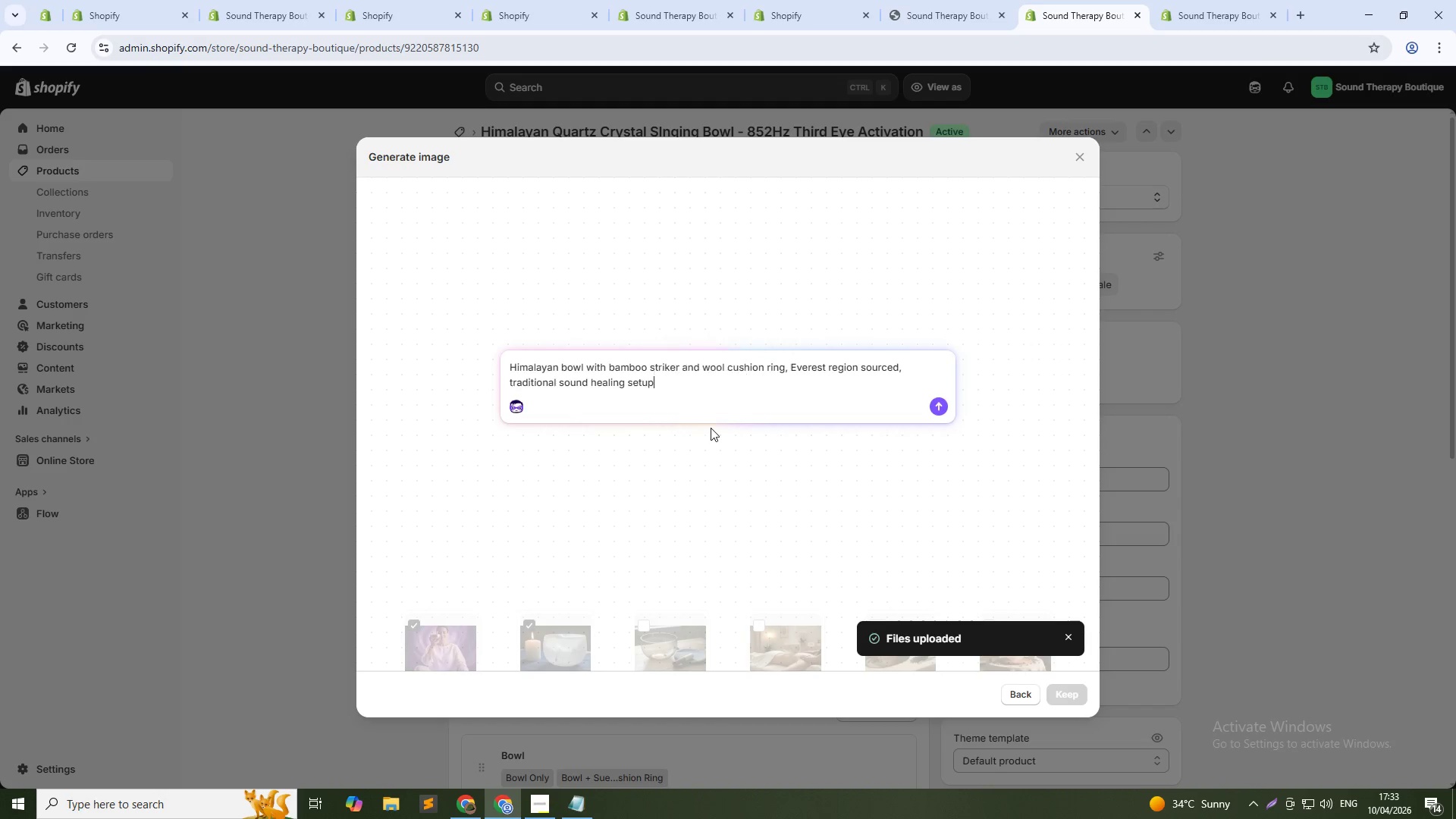 
 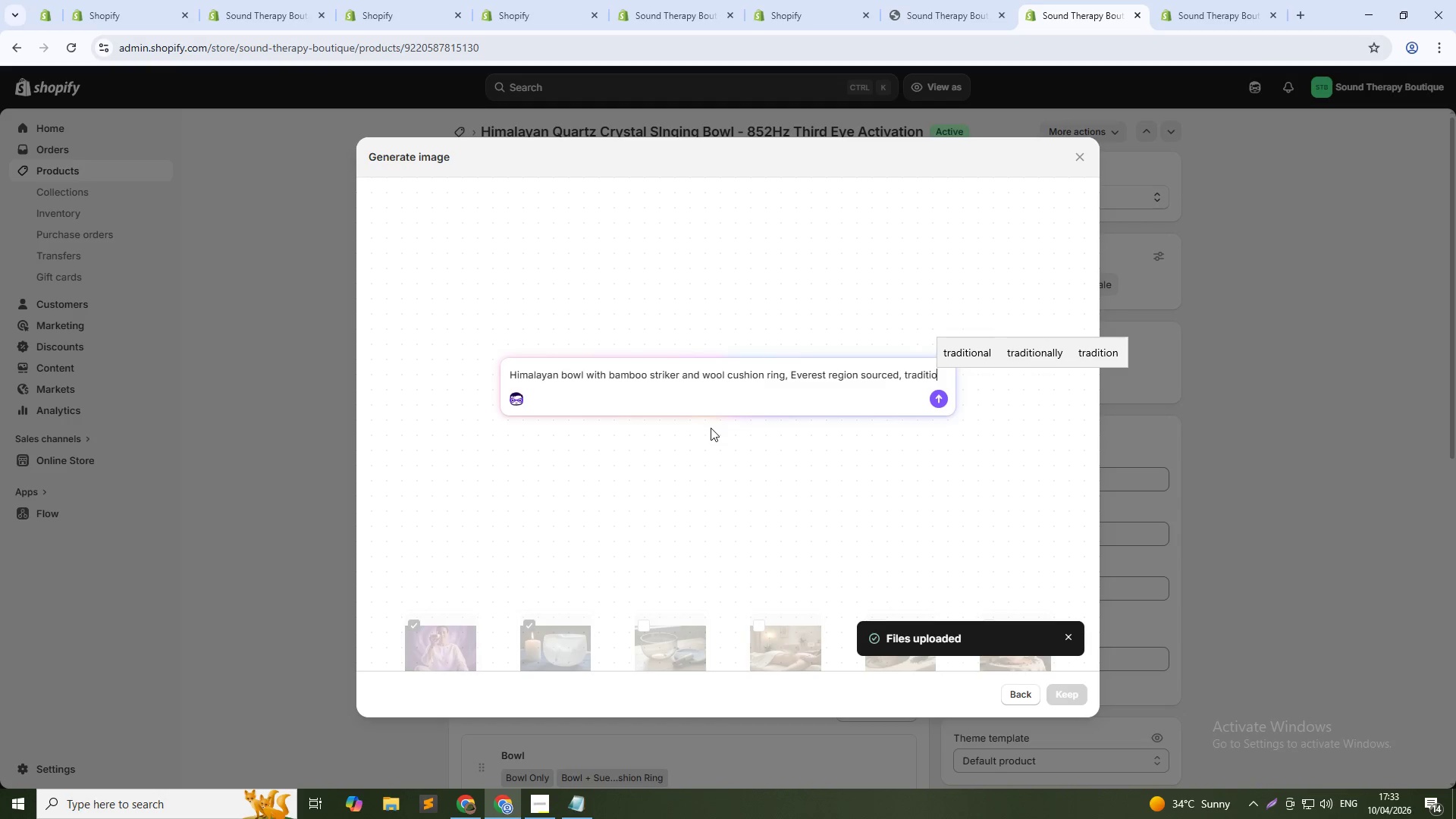 
key(Enter)
 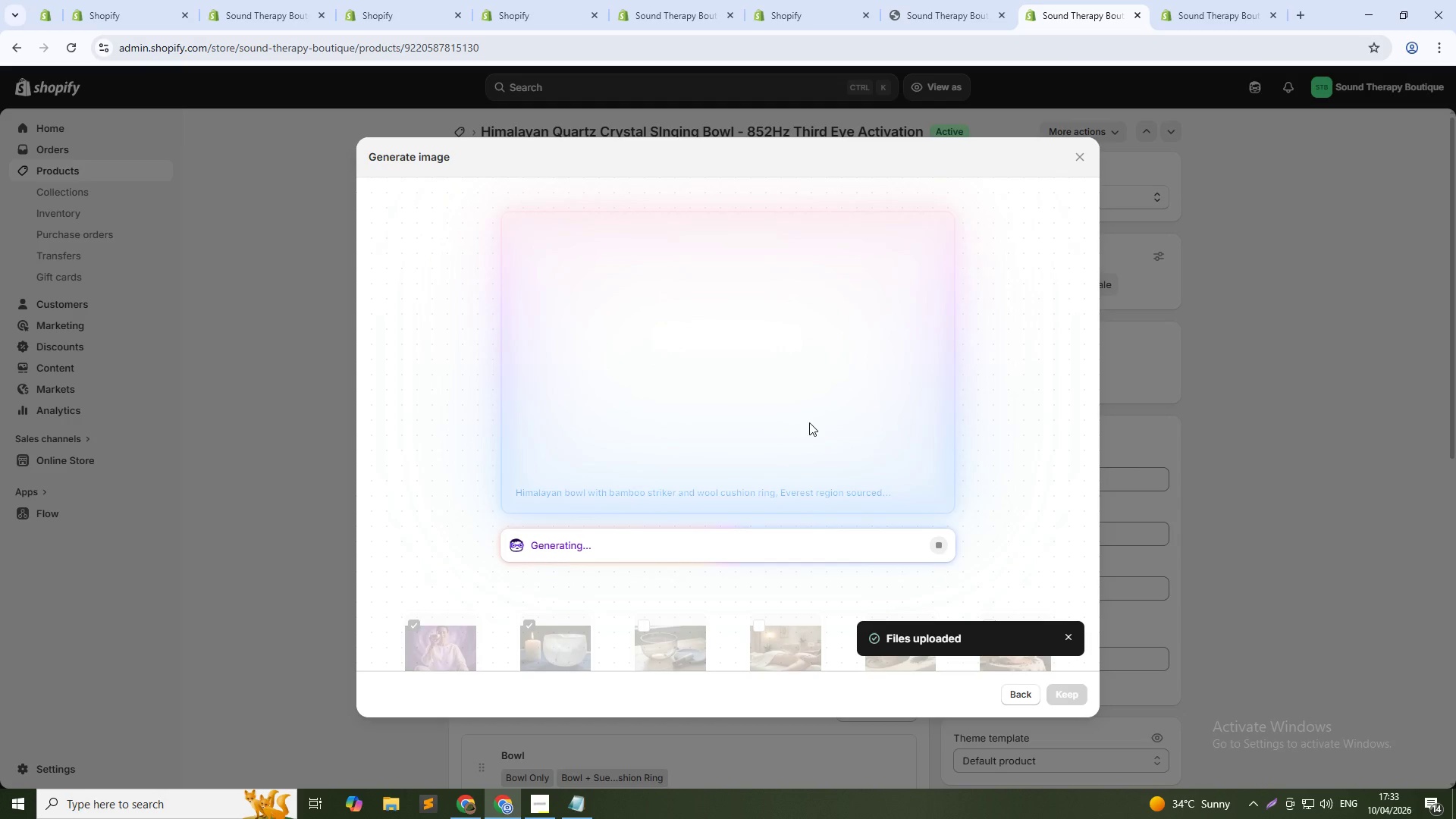 
wait(30.62)
 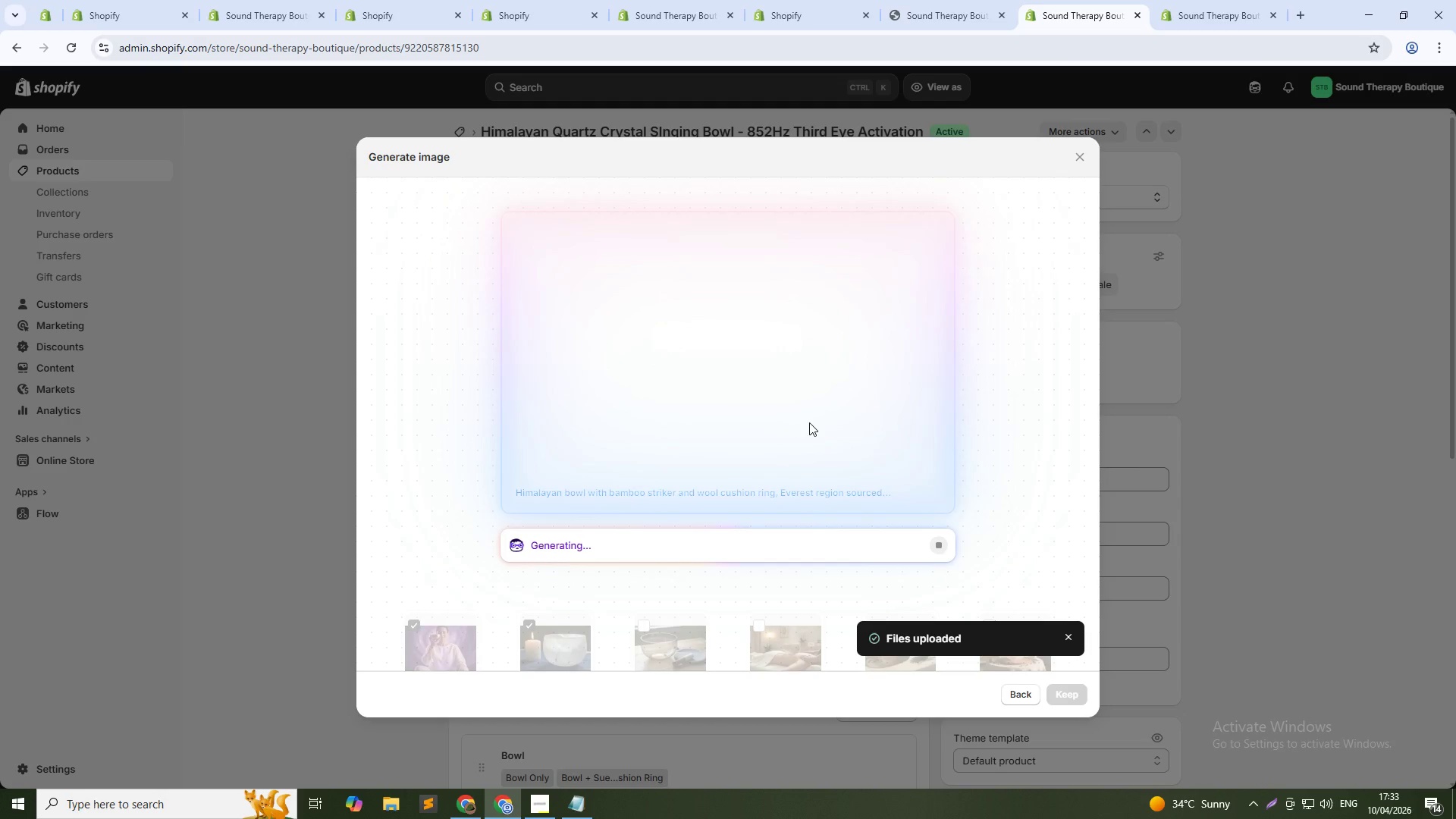 
key(Alt+AltLeft)
 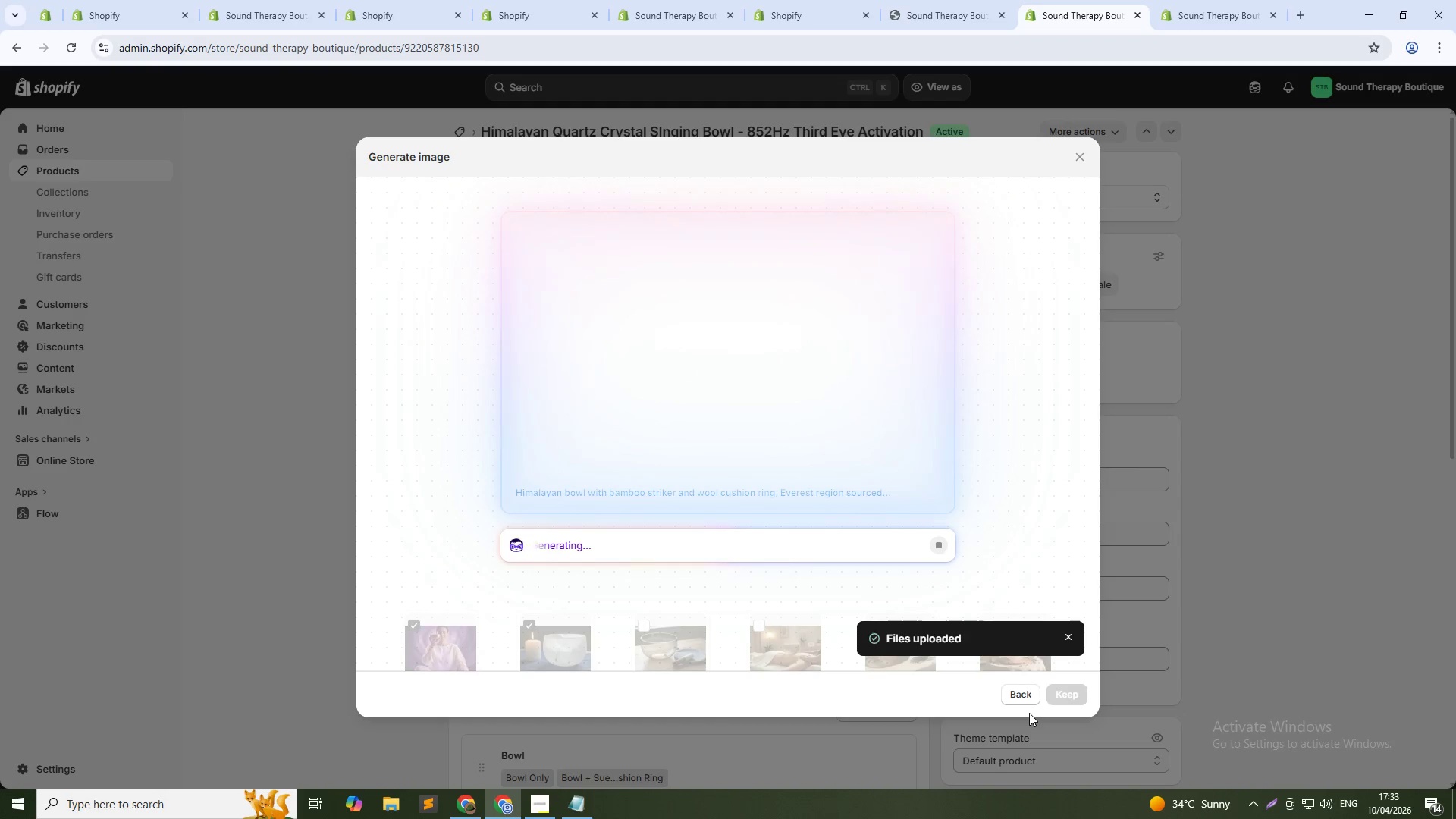 
key(Alt+Tab)
 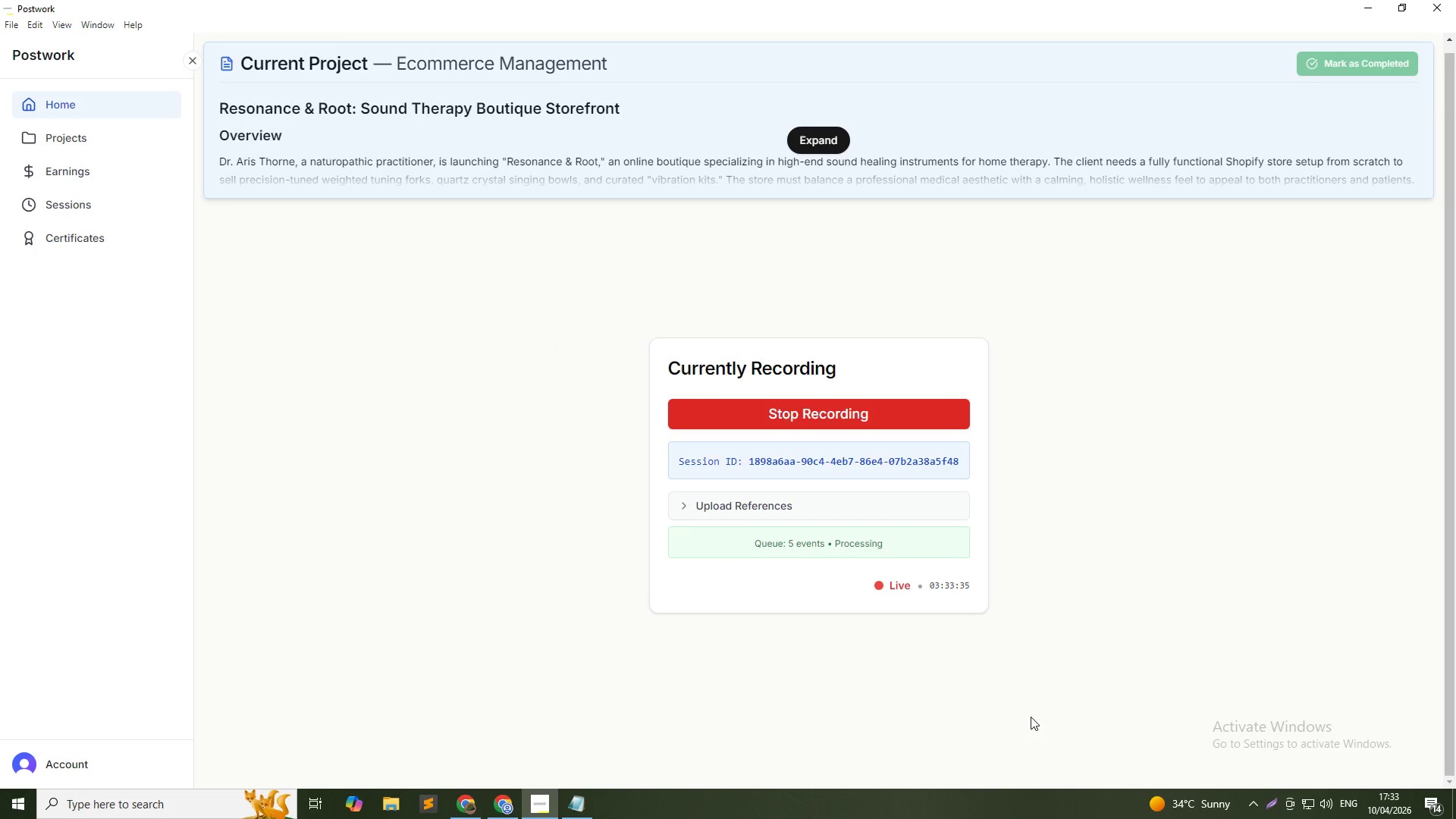 
key(Alt+AltLeft)
 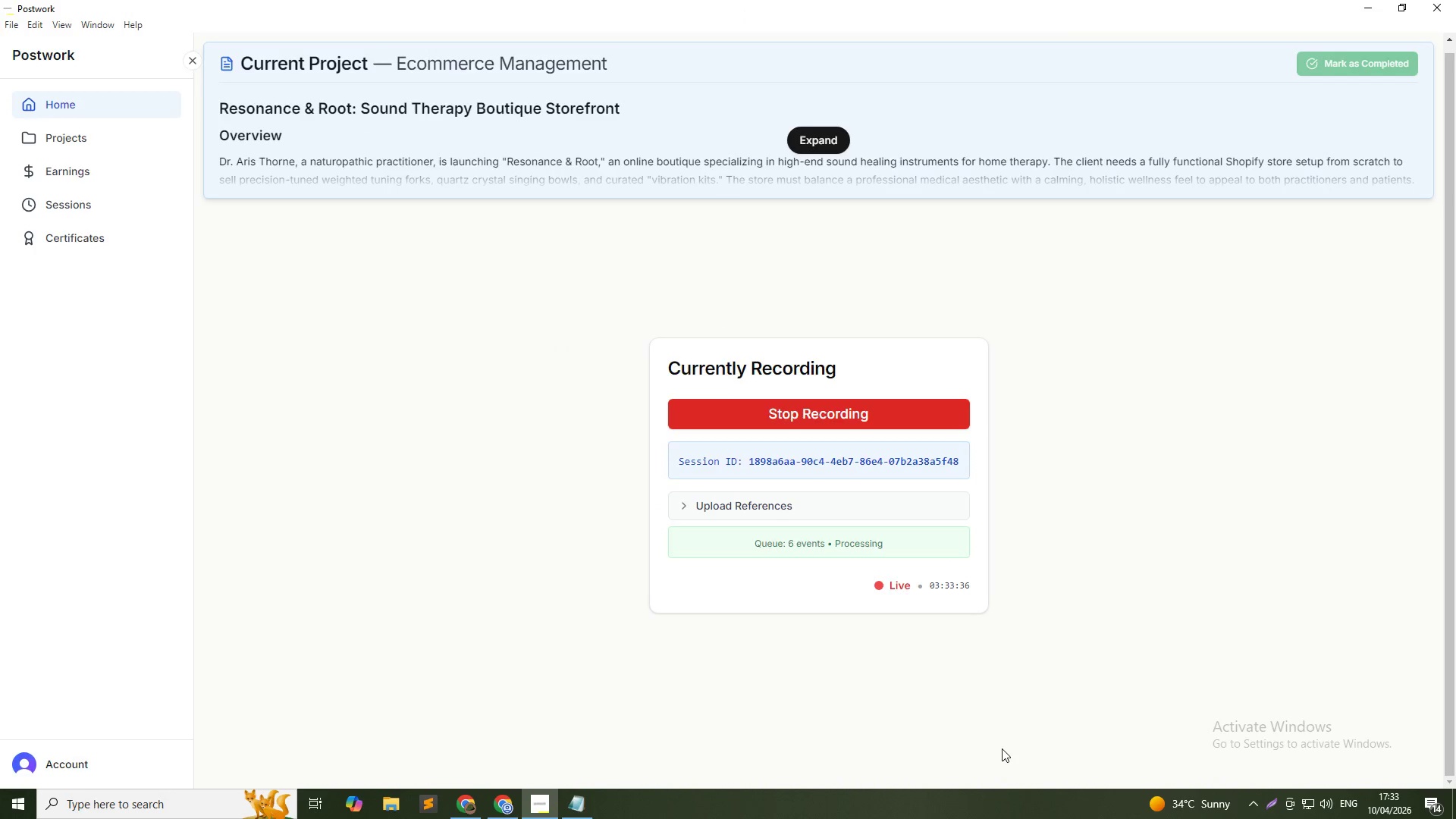 
key(Alt+Tab)
 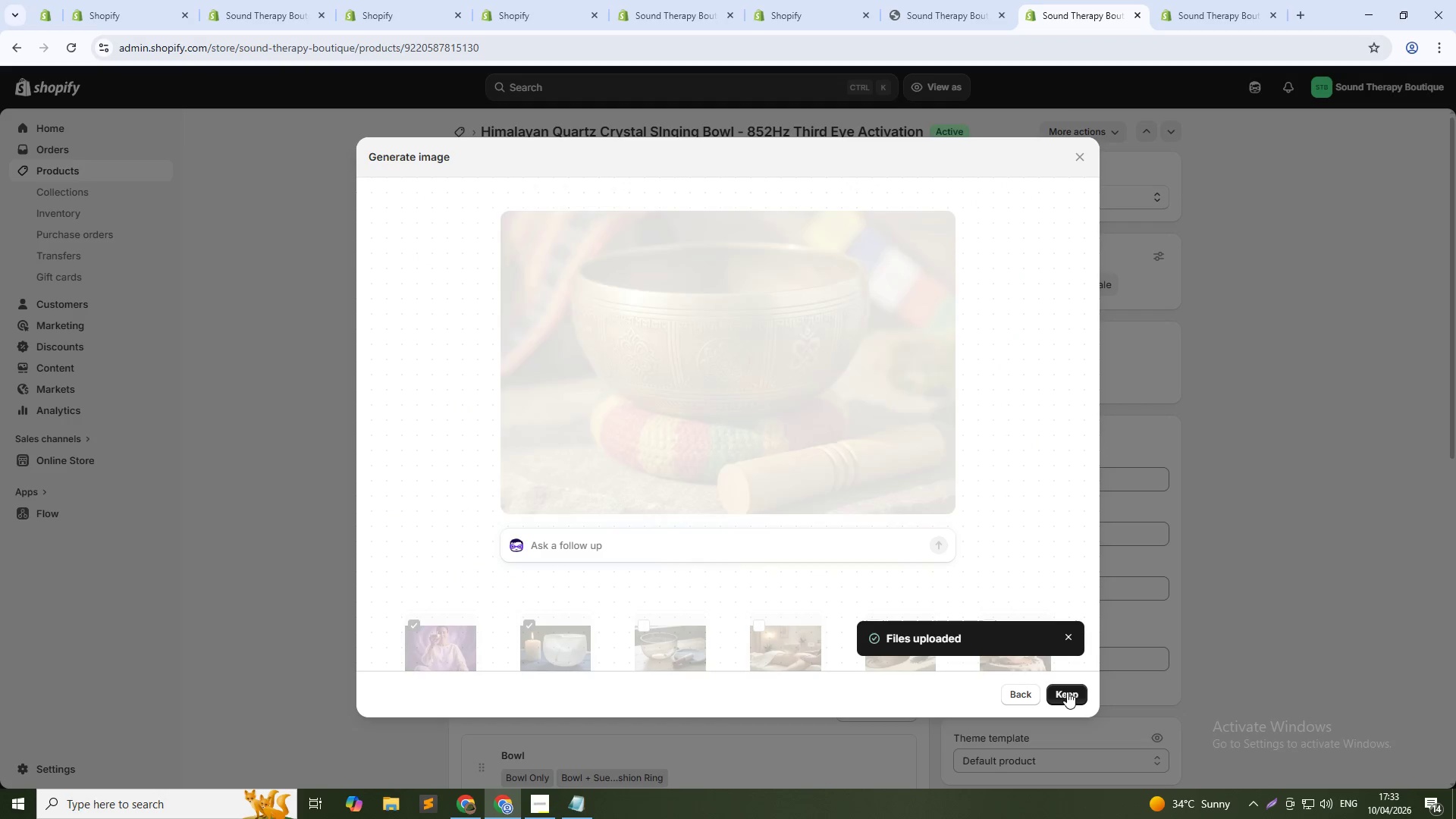 
left_click([1067, 692])
 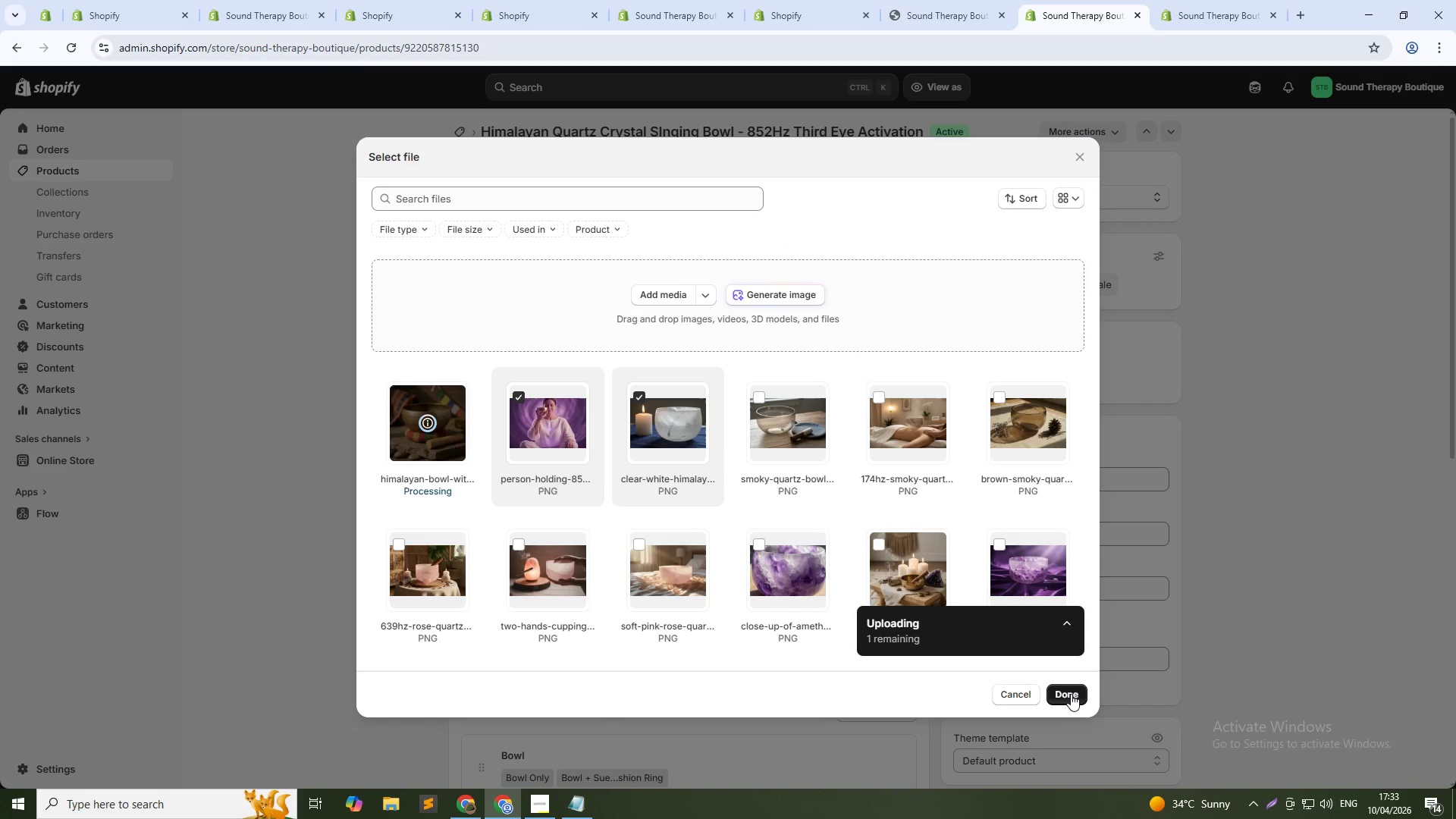 
wait(8.23)
 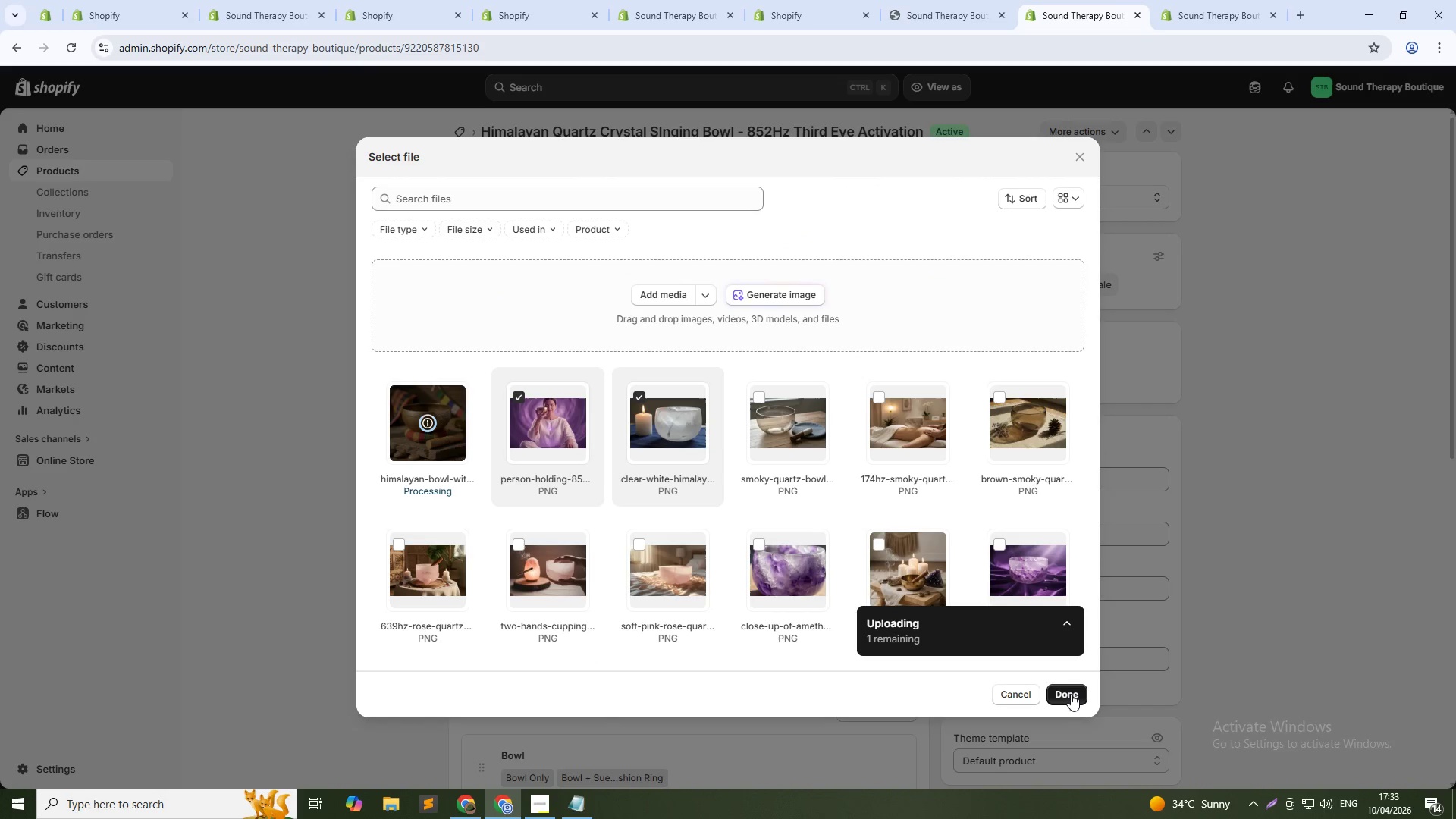 
left_click([1072, 695])
 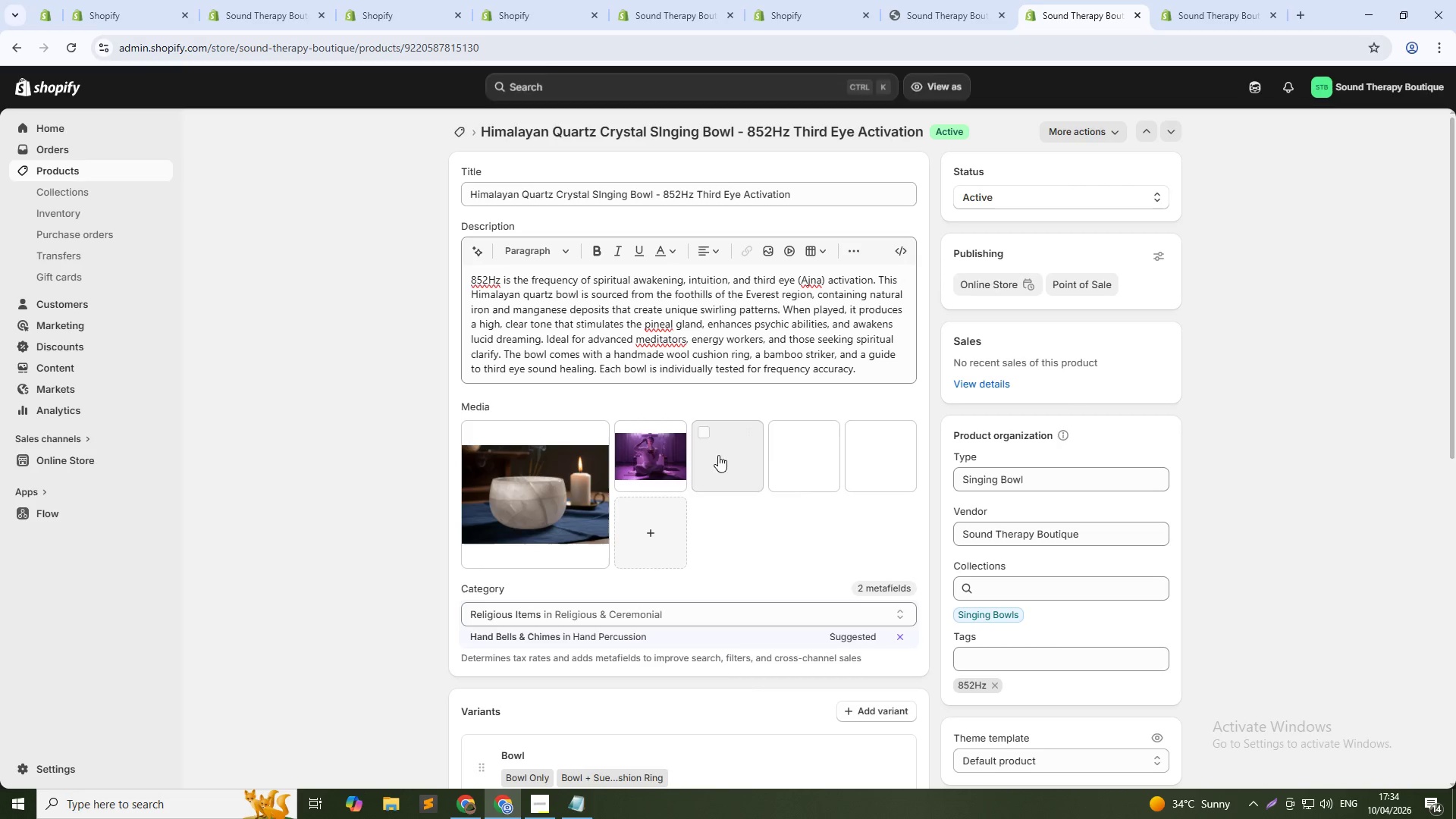 
left_click([714, 463])
 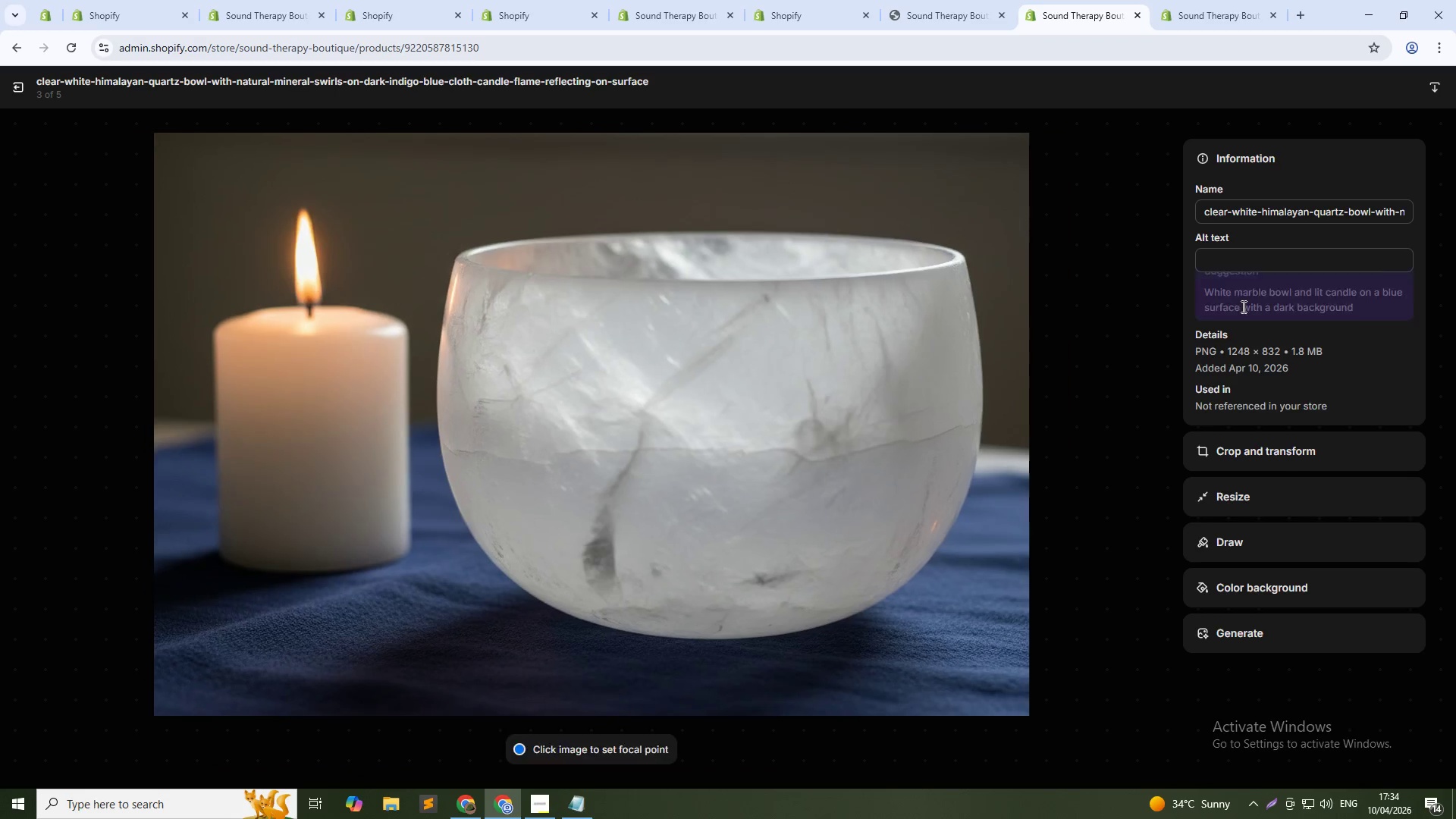 
left_click([1266, 265])
 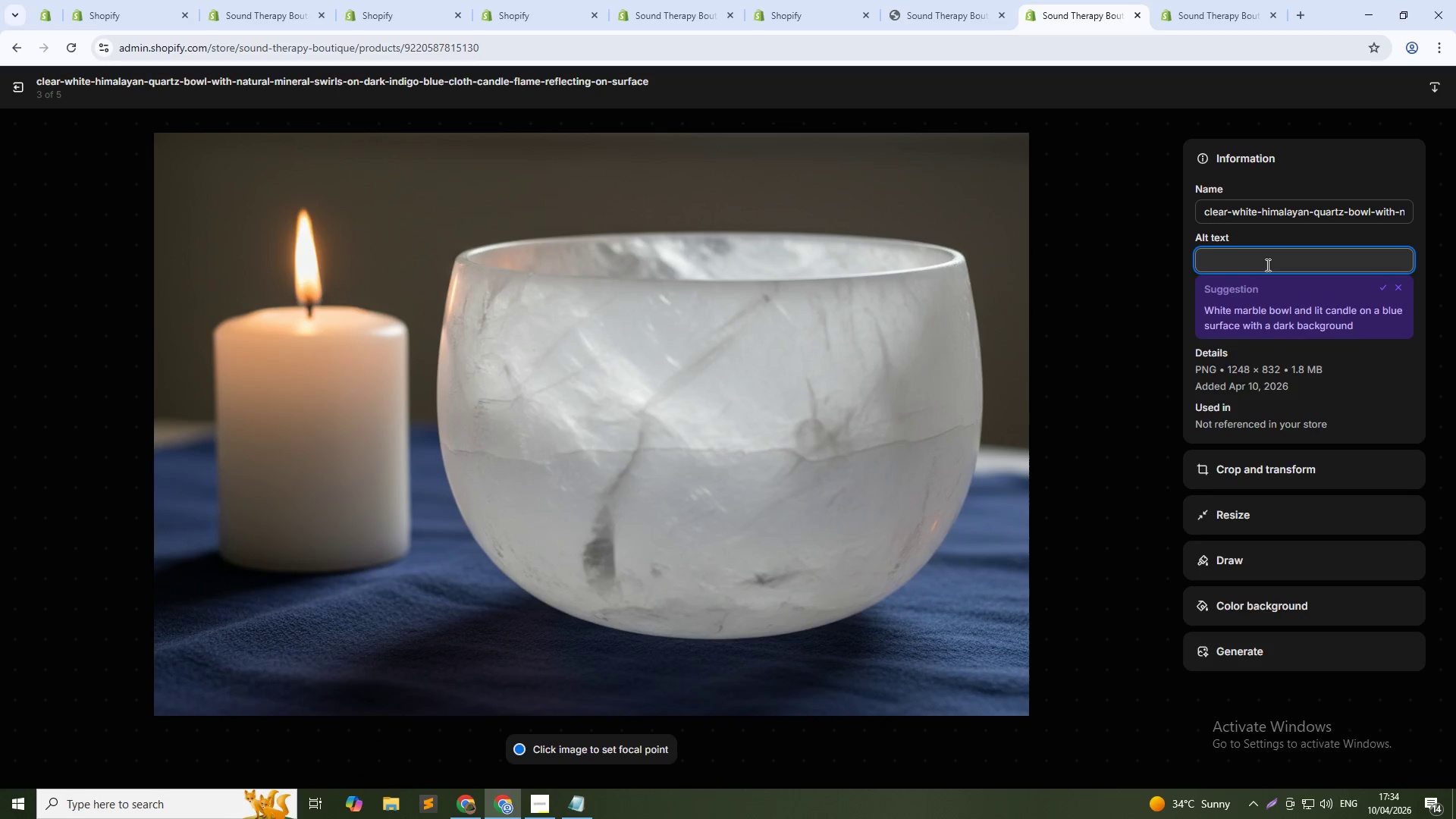 
type(852Hz Himalayan quartz singing bowl on indigo cloth with candle reflection for third eyes activation)
 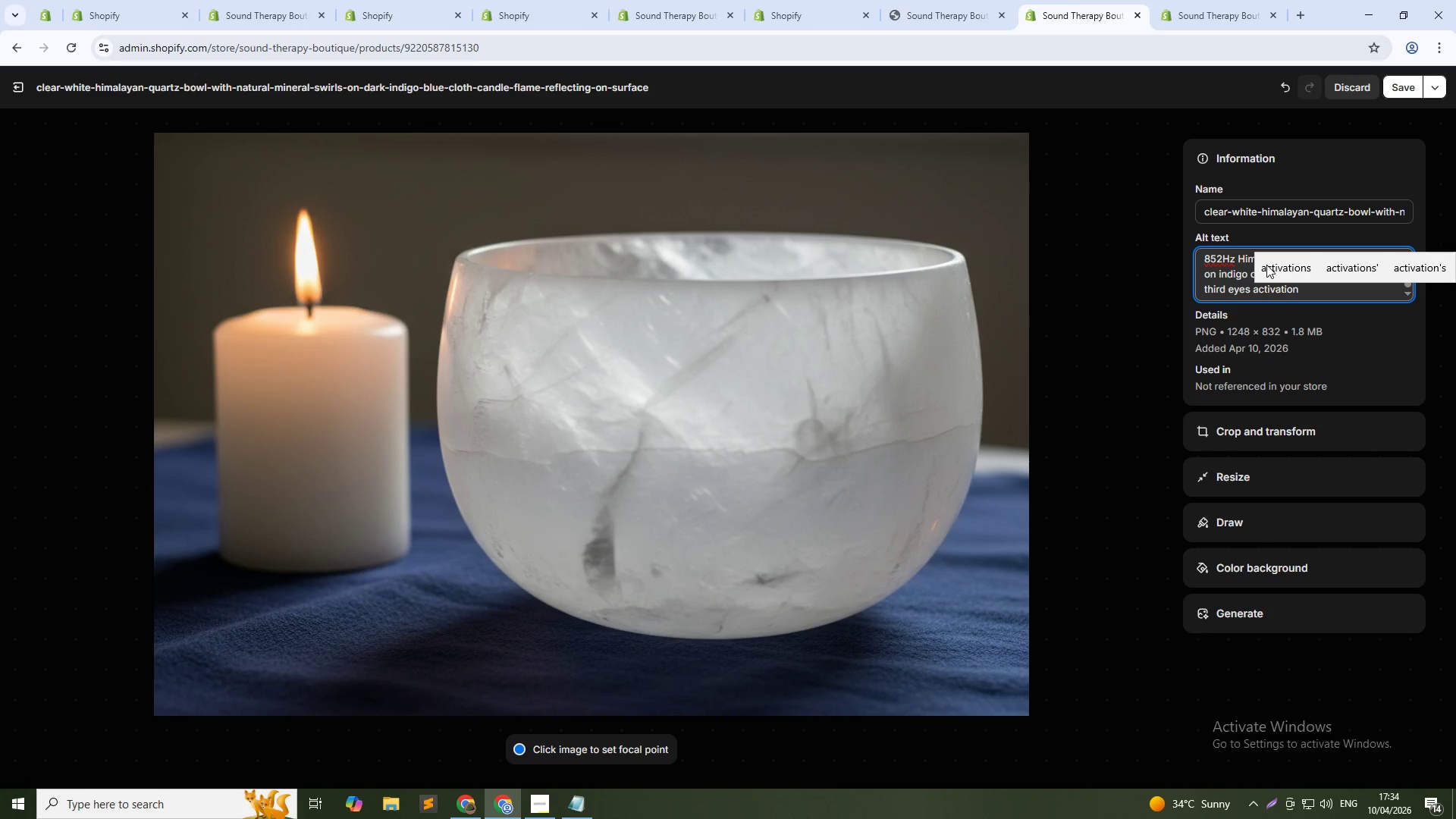 
left_click([1420, 83])
 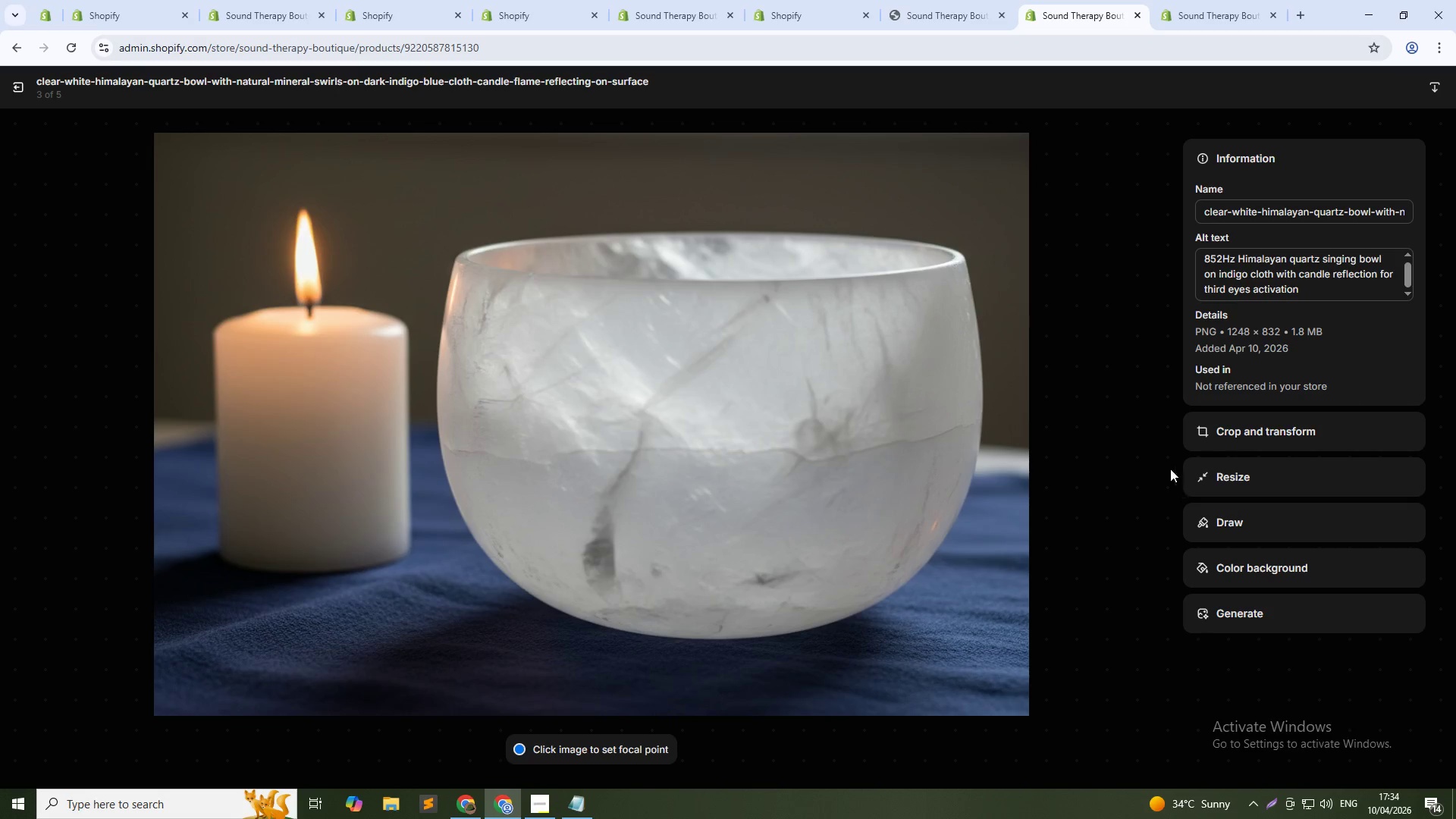 
left_click([1153, 440])
 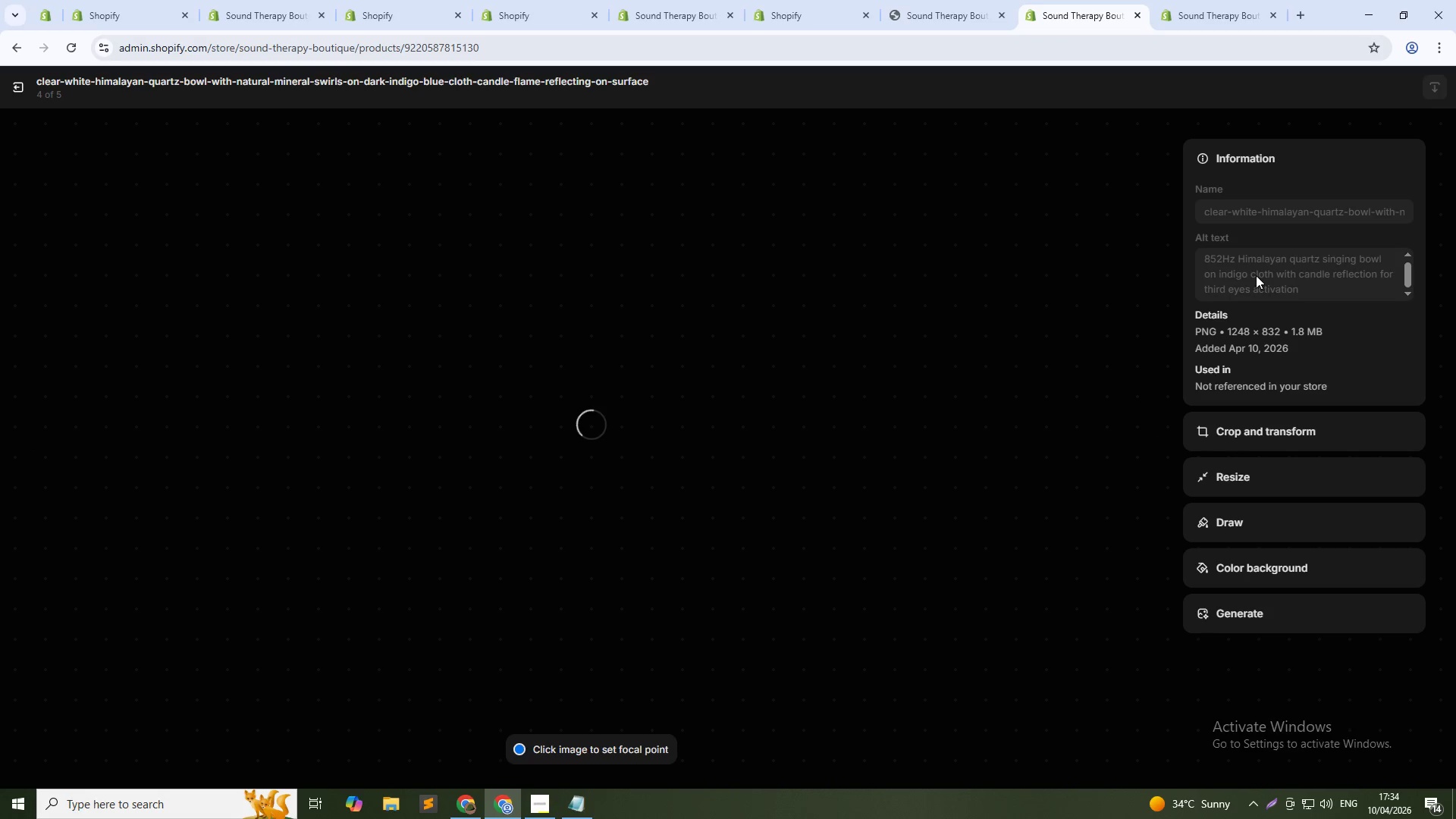 
left_click([1272, 259])
 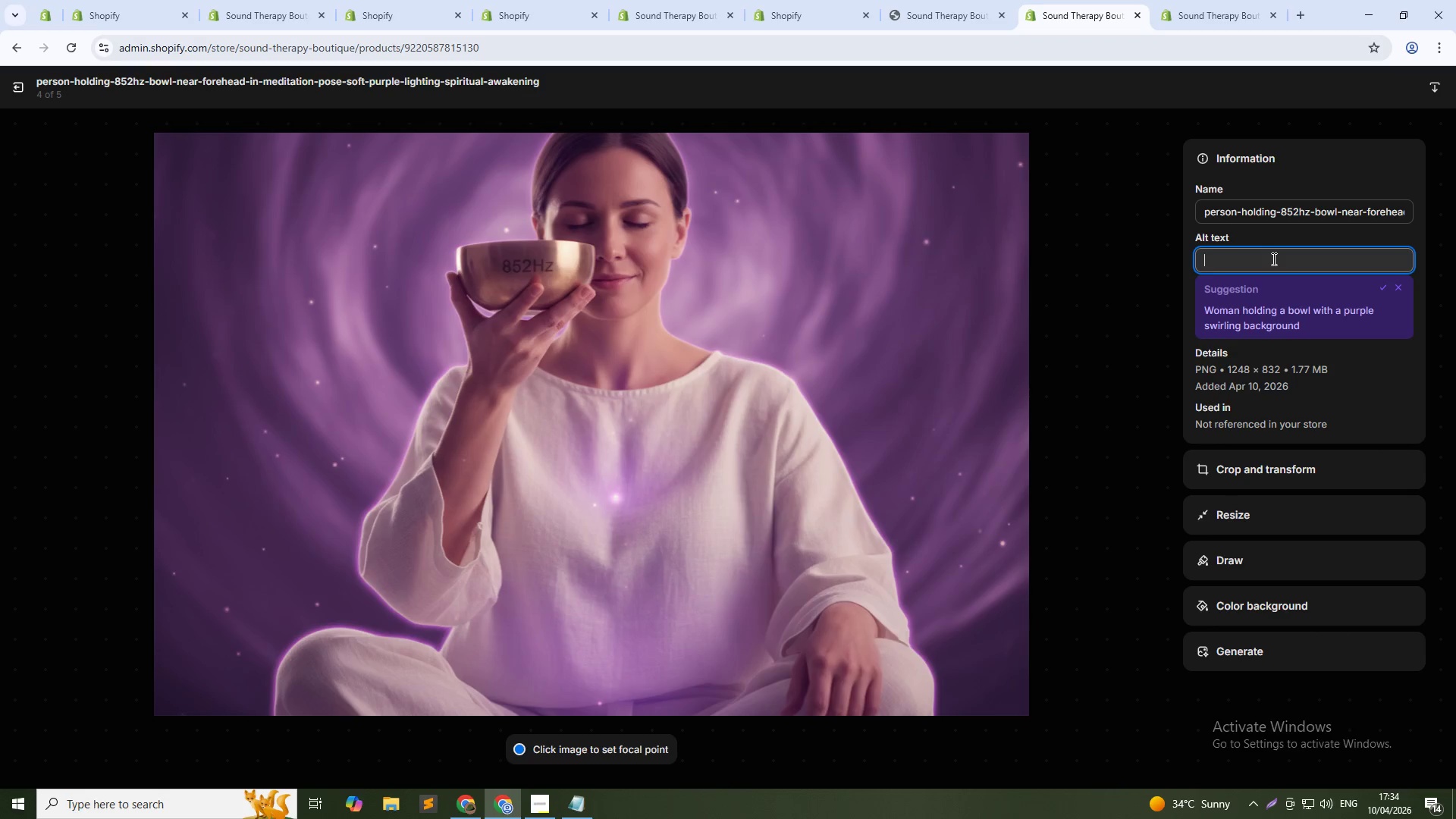 
type(Person using 852Hz Himalayan bowl at third eye chakra for intuition and spiritual awakening)
 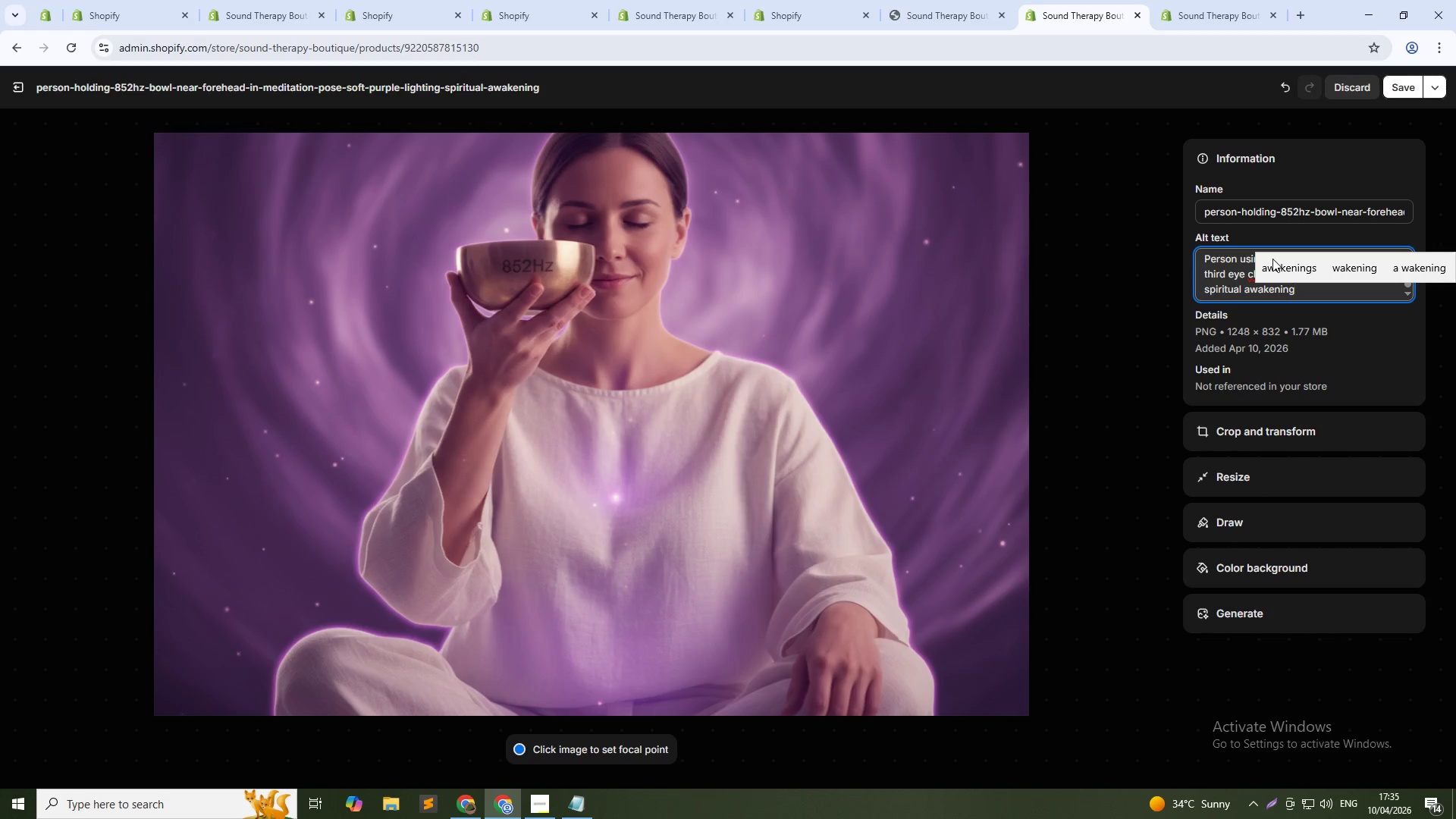 
left_click([1400, 92])
 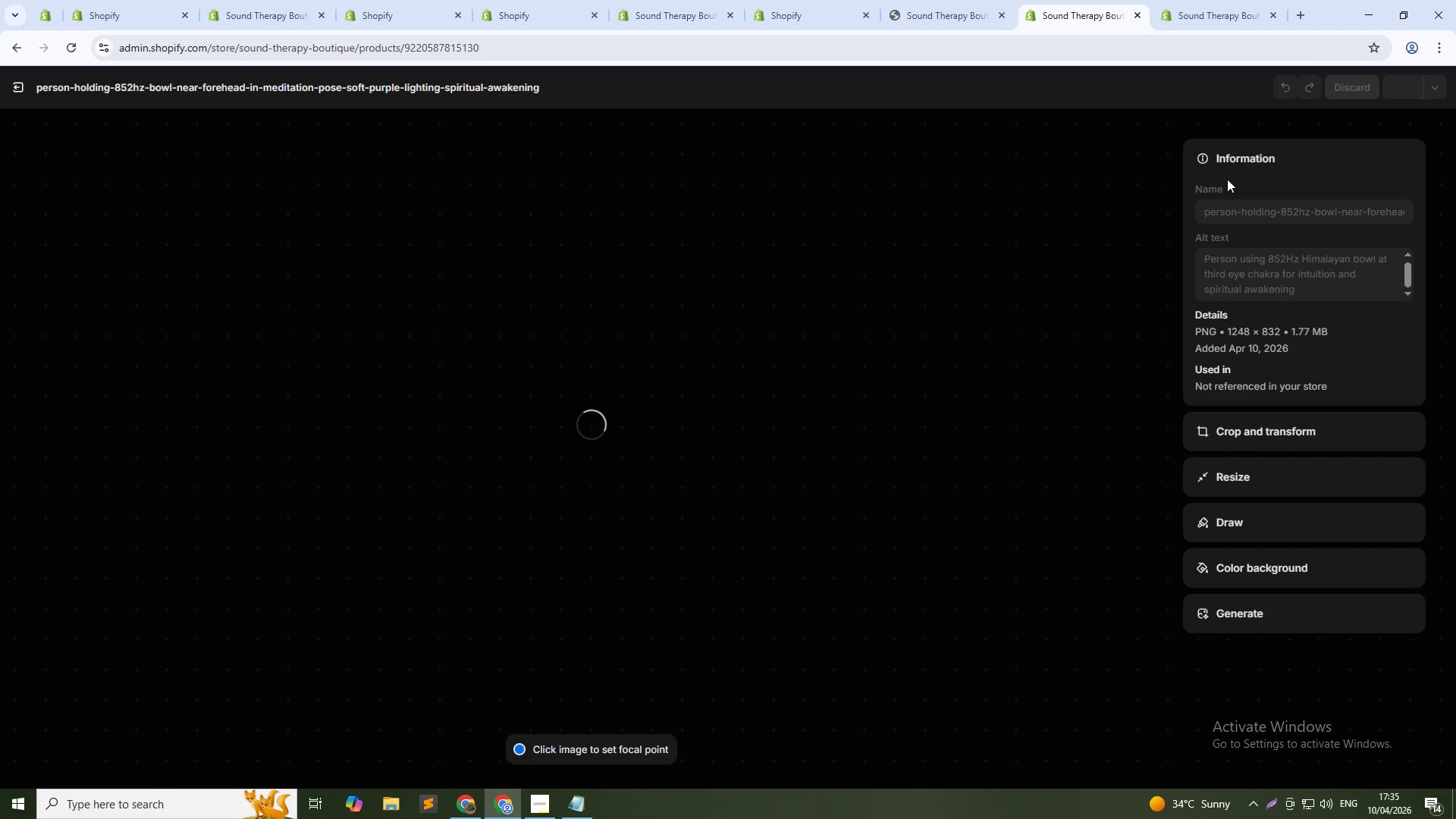 
key(Alt+AltLeft)
 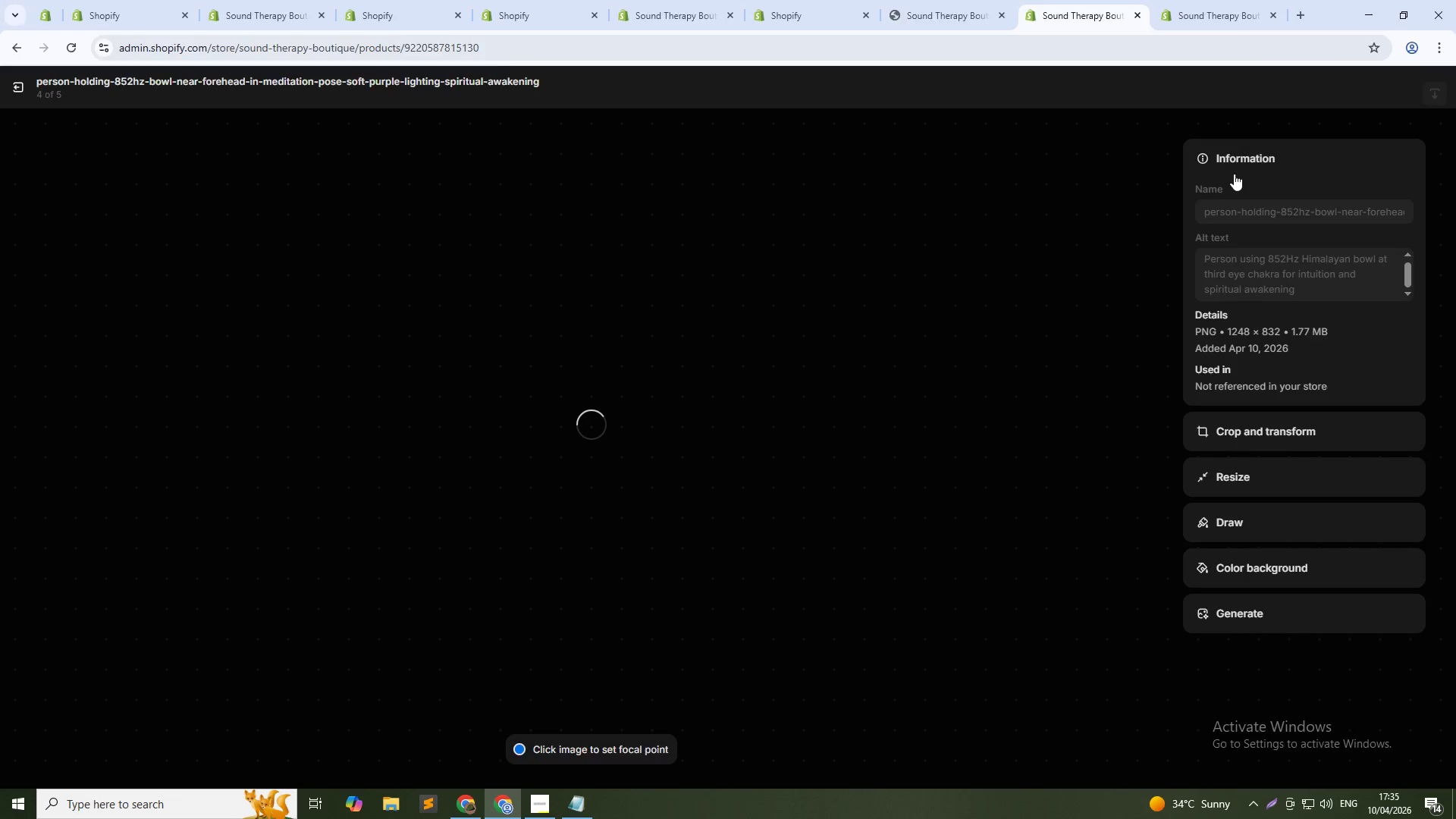 
key(Alt+Tab)